 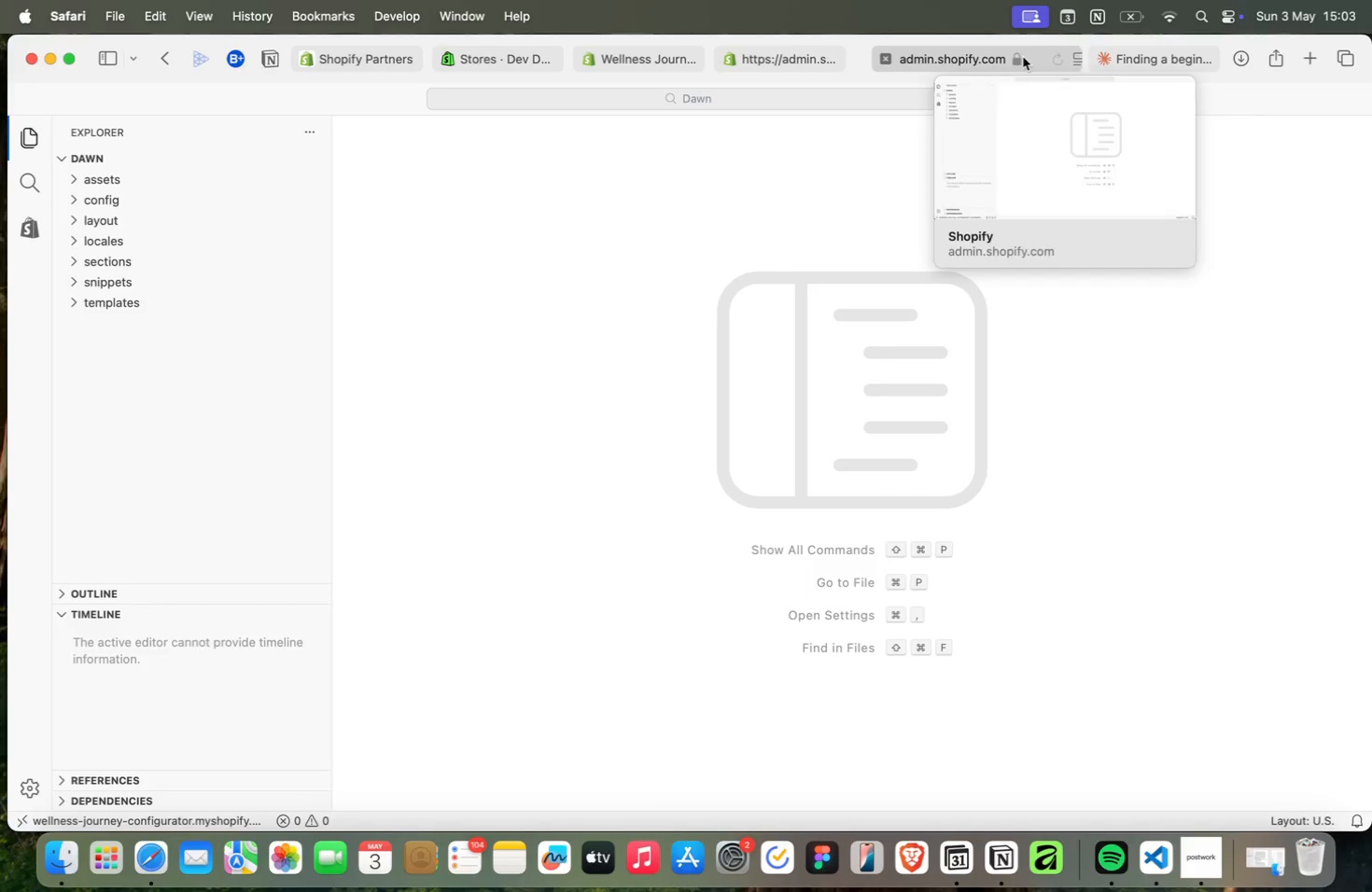 
mouse_move([112, 183])
 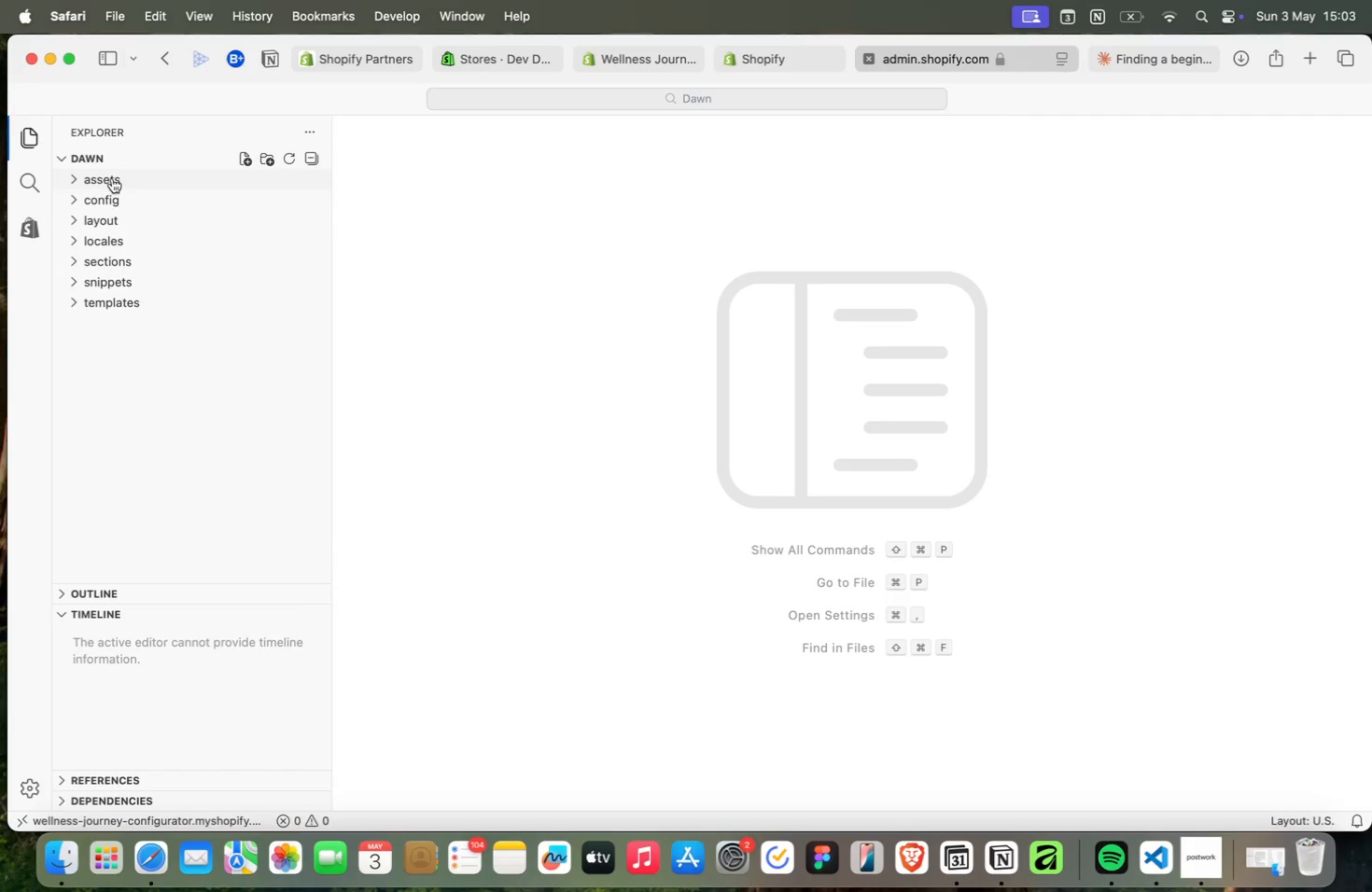 
left_click([111, 178])
 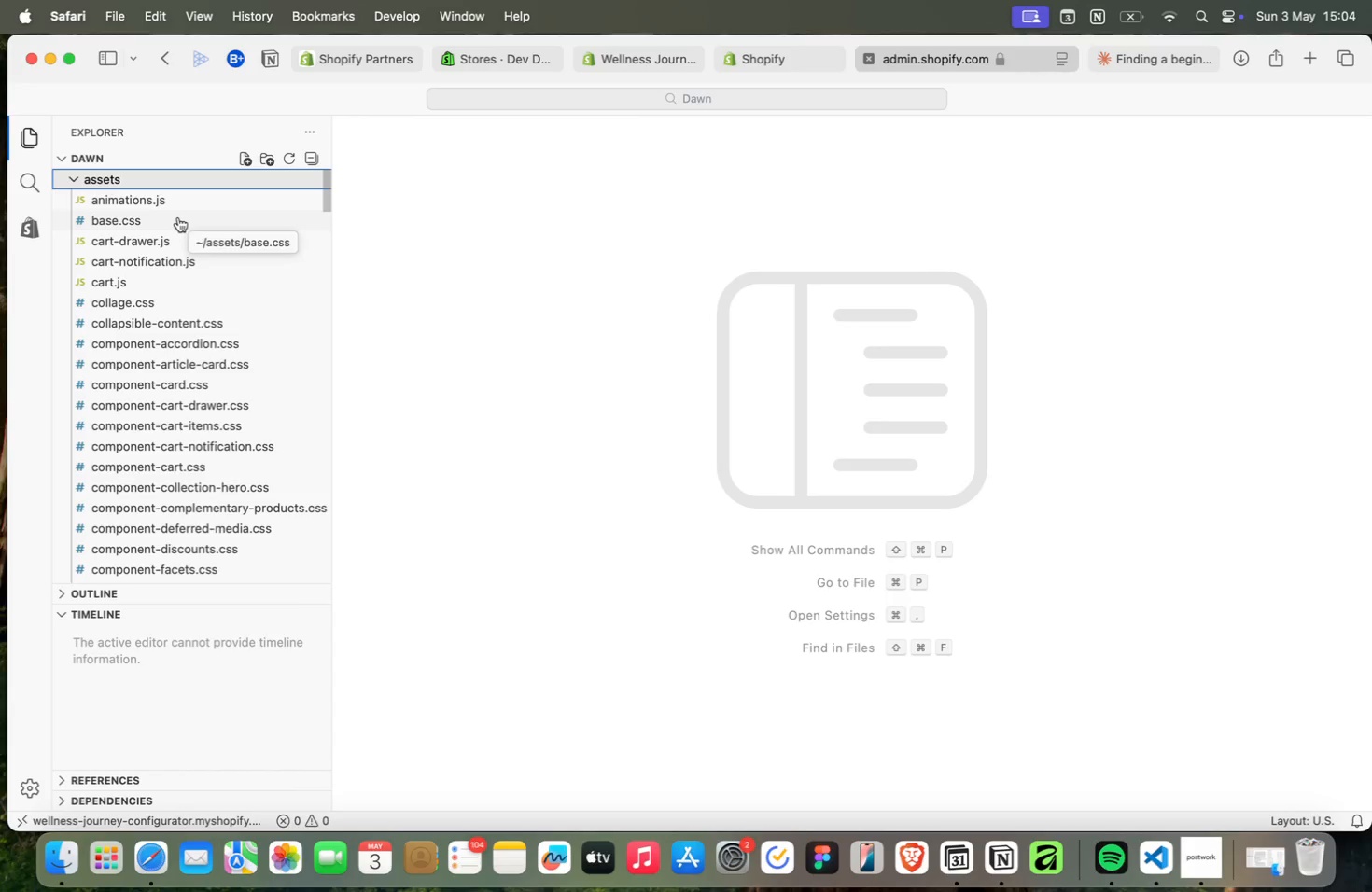 
left_click([551, 96])
 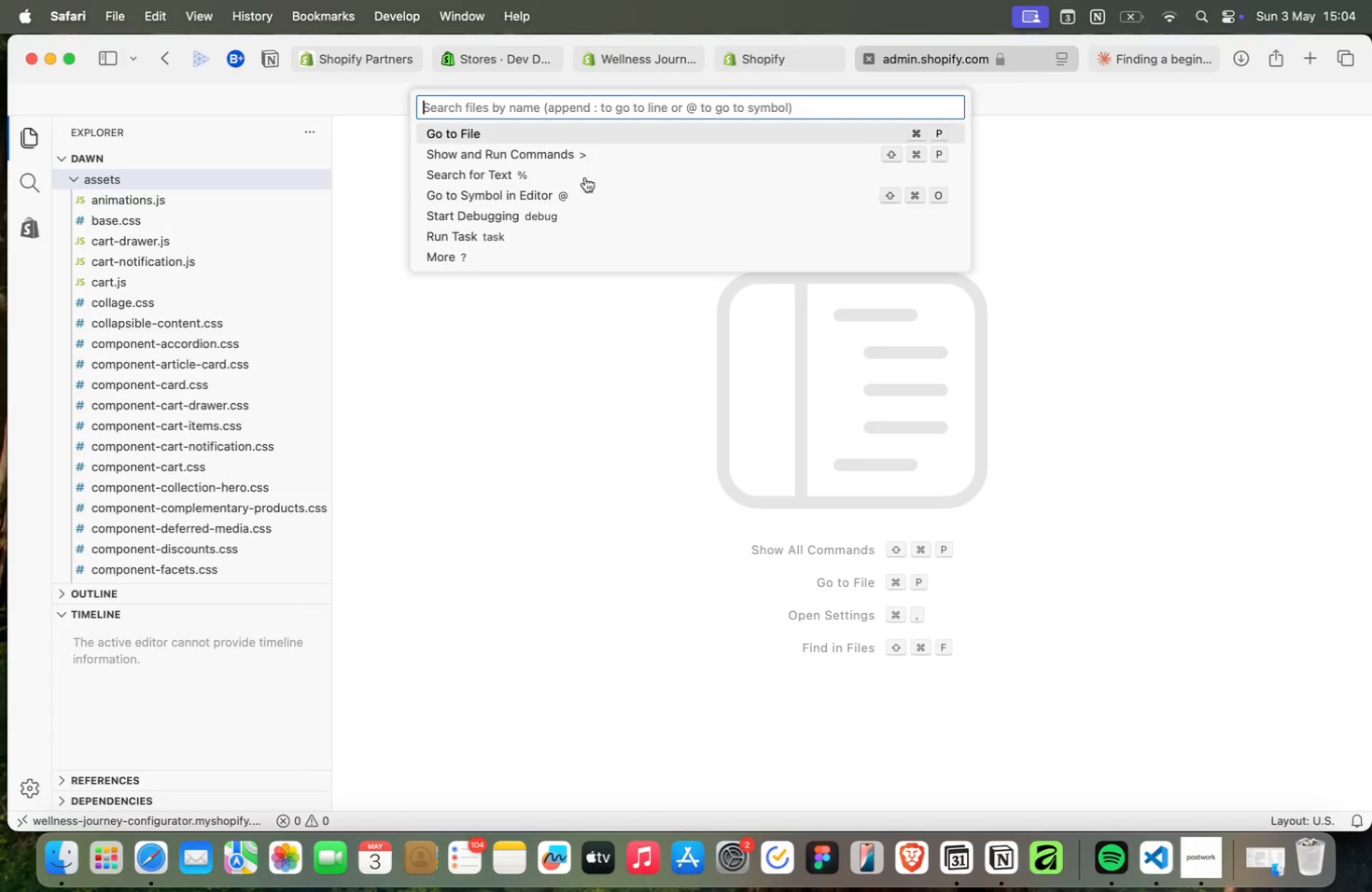 
type(well)
 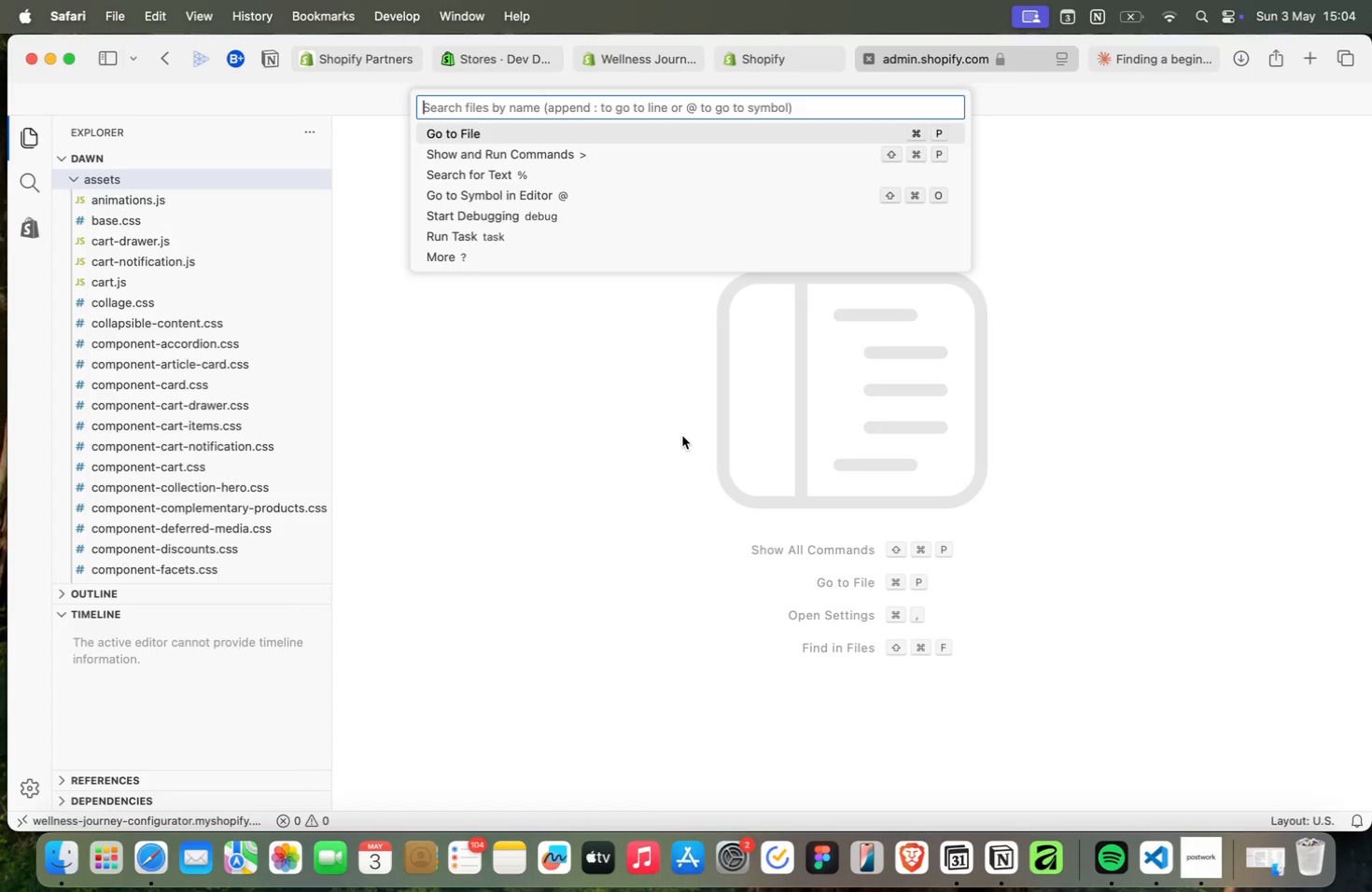 
key(Enter)
 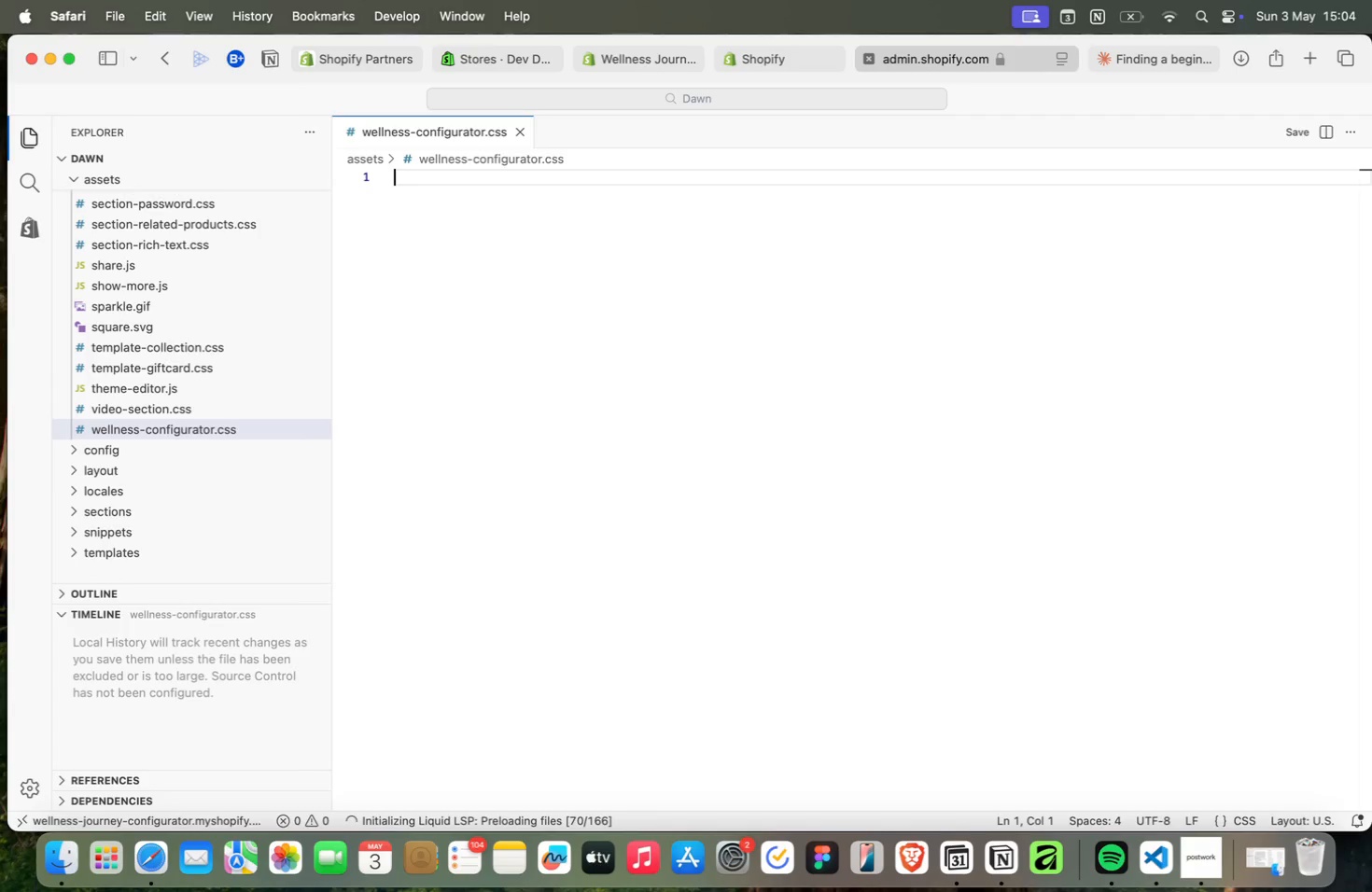 
type(@import url('https://fonts.googleapis.com/css2?family=DM+Serif+Display:ital@)
 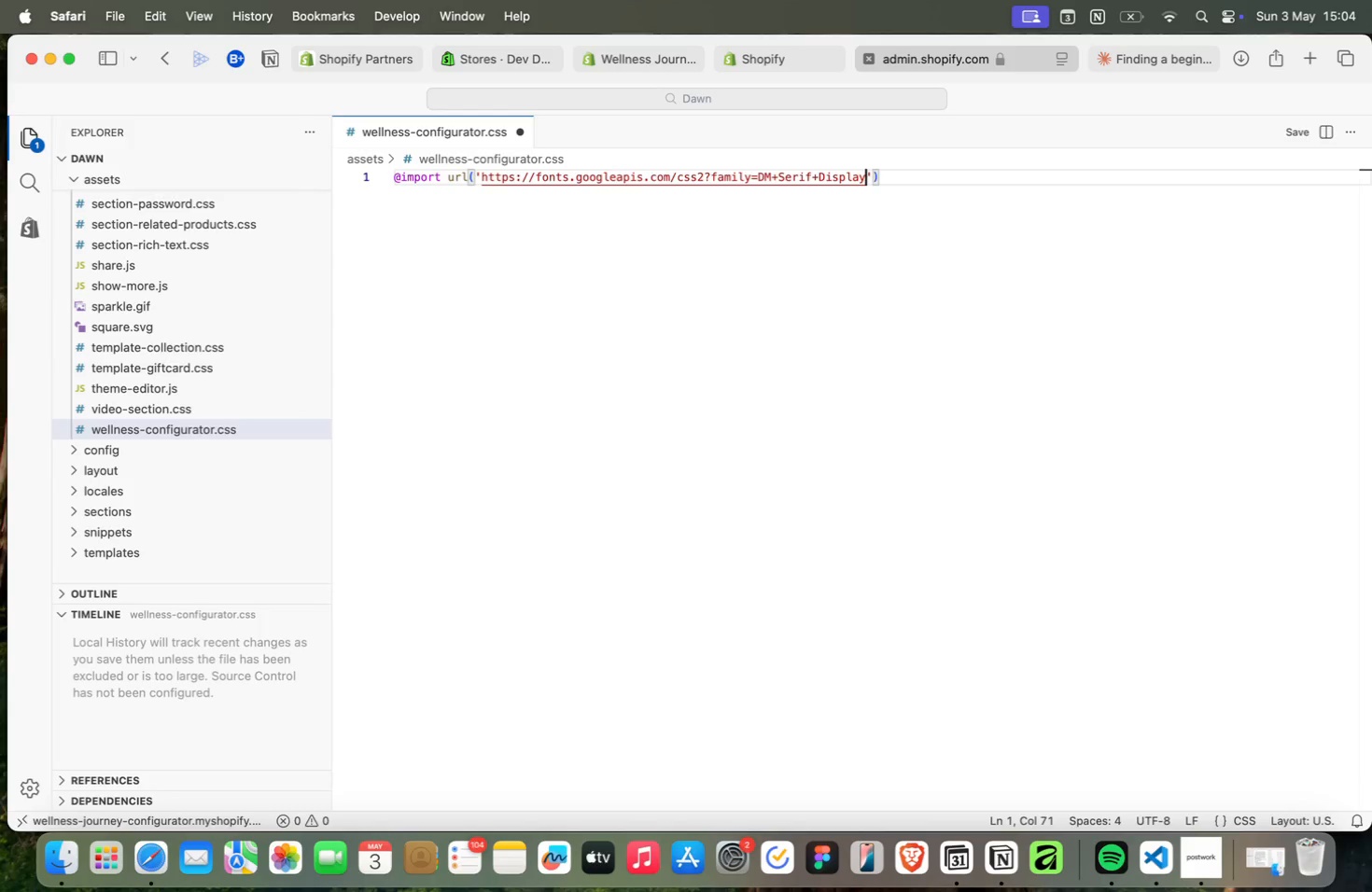 
type(0;1&family=dm+SANS)
key(Backspace)
key(Backspace)
key(Backspace)
key(Backspace)
key(Backspace)
key(Backspace)
key(Backspace)
type(DM+Sans:wght@300;400;500;600&family=space)
key(Backspace)
key(Backspace)
key(Backspace)
key(Backspace)
key(Backspace)
type(Space+m)
key(Backspace)
type(Mono:wght@400;700&du)
key(Backspace)
type(ispla)
 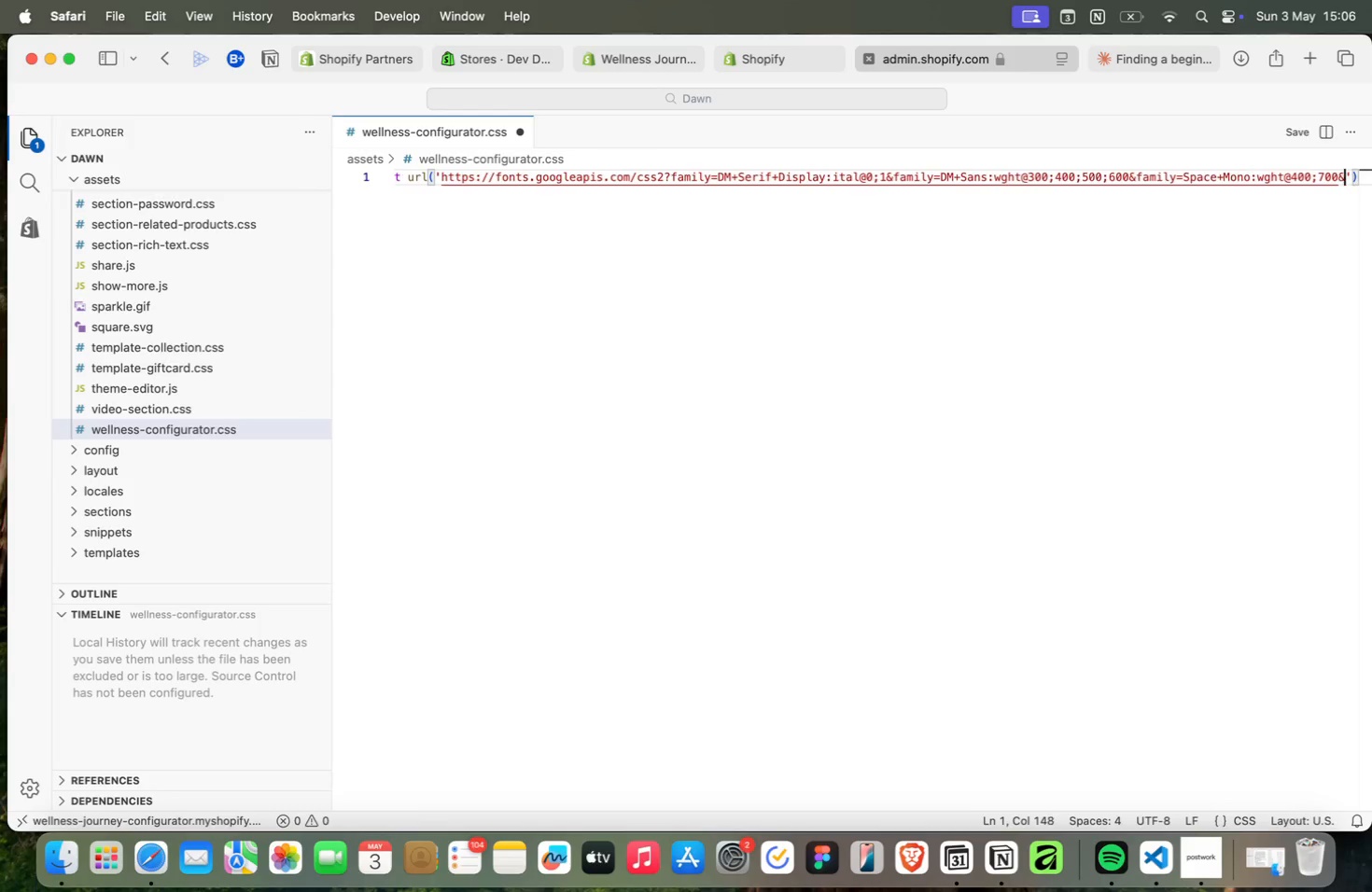 
type(y=swap)
 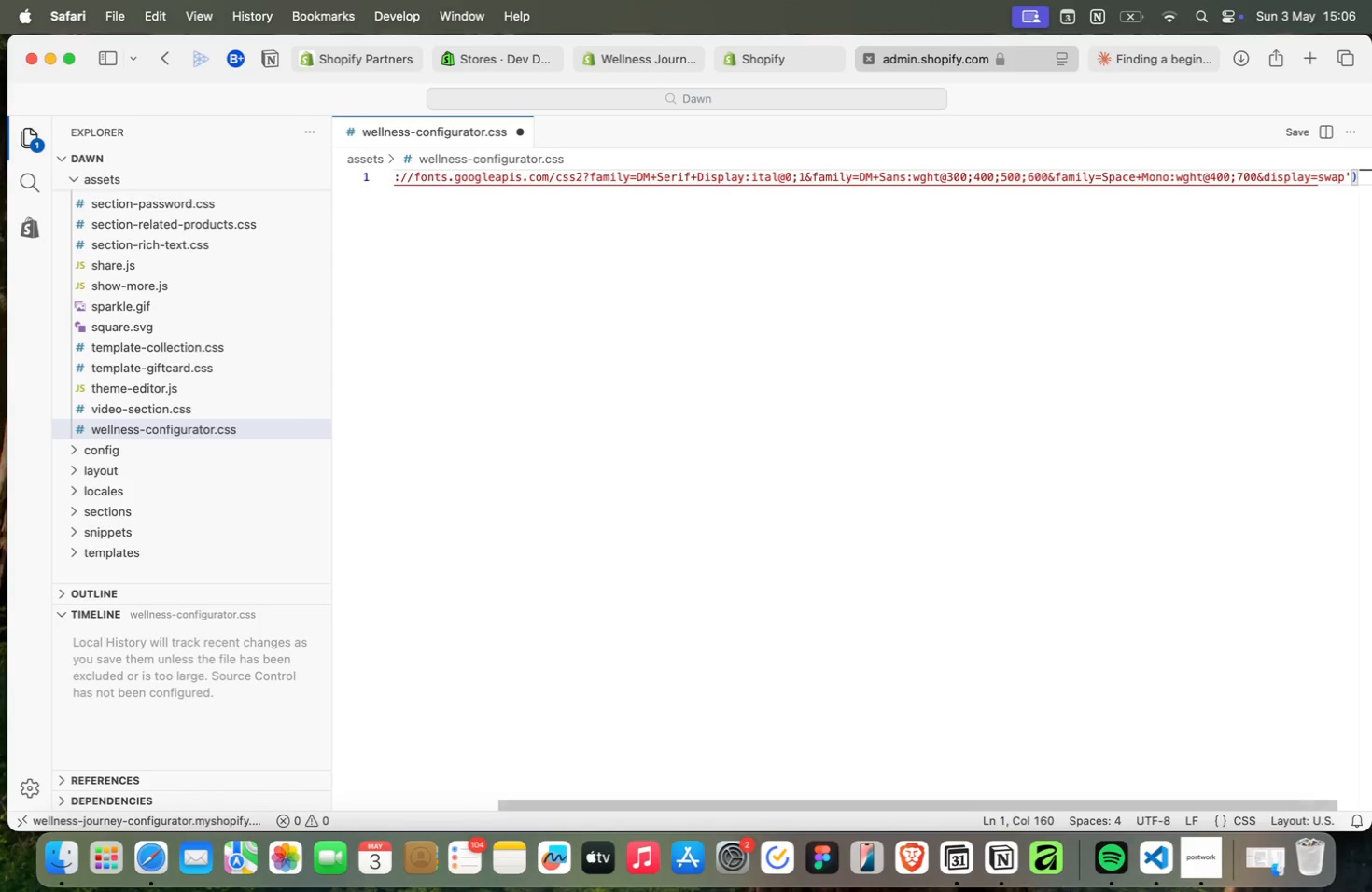 
key(ArrowRight)
 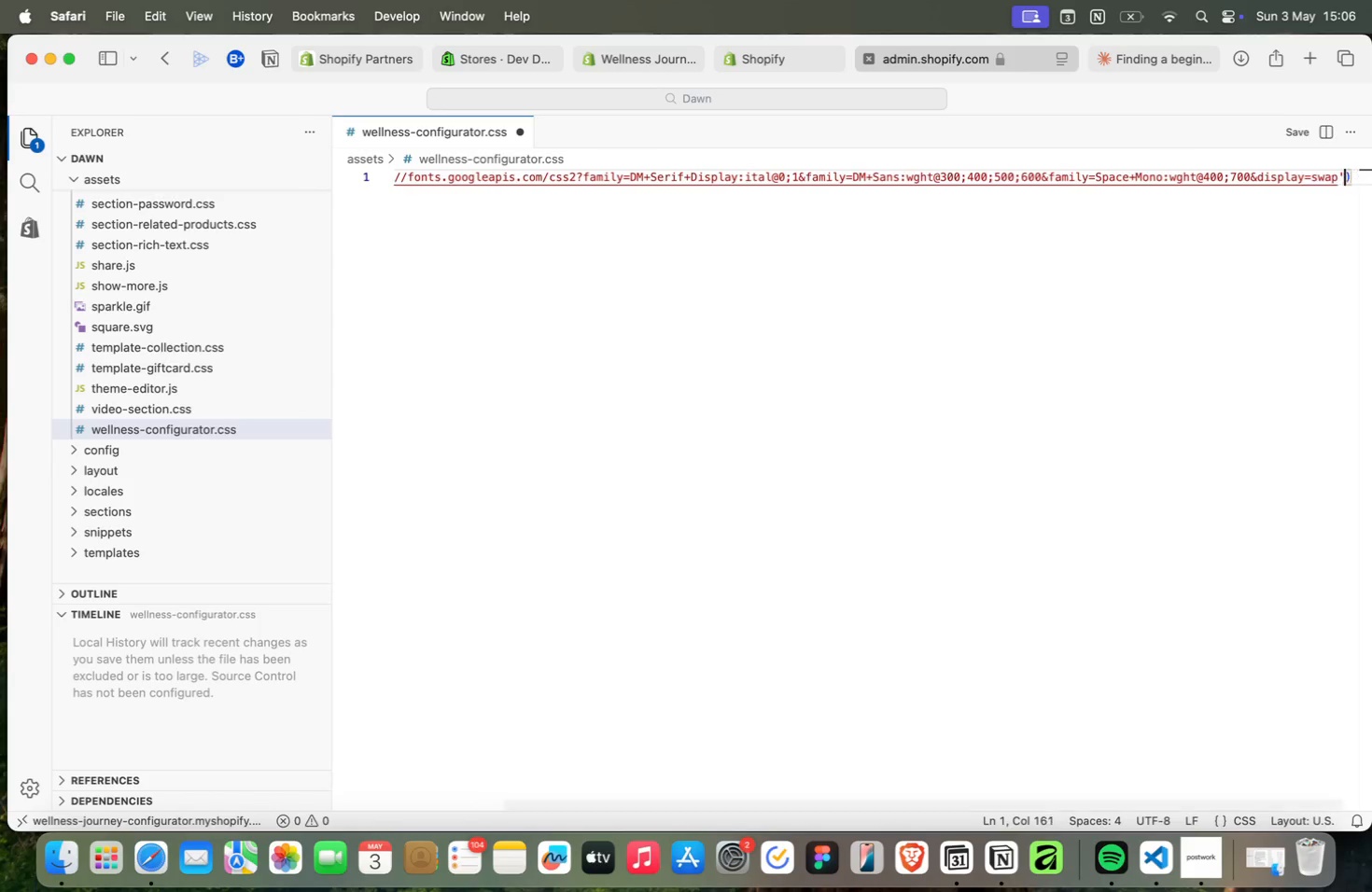 
key(ArrowRight)
 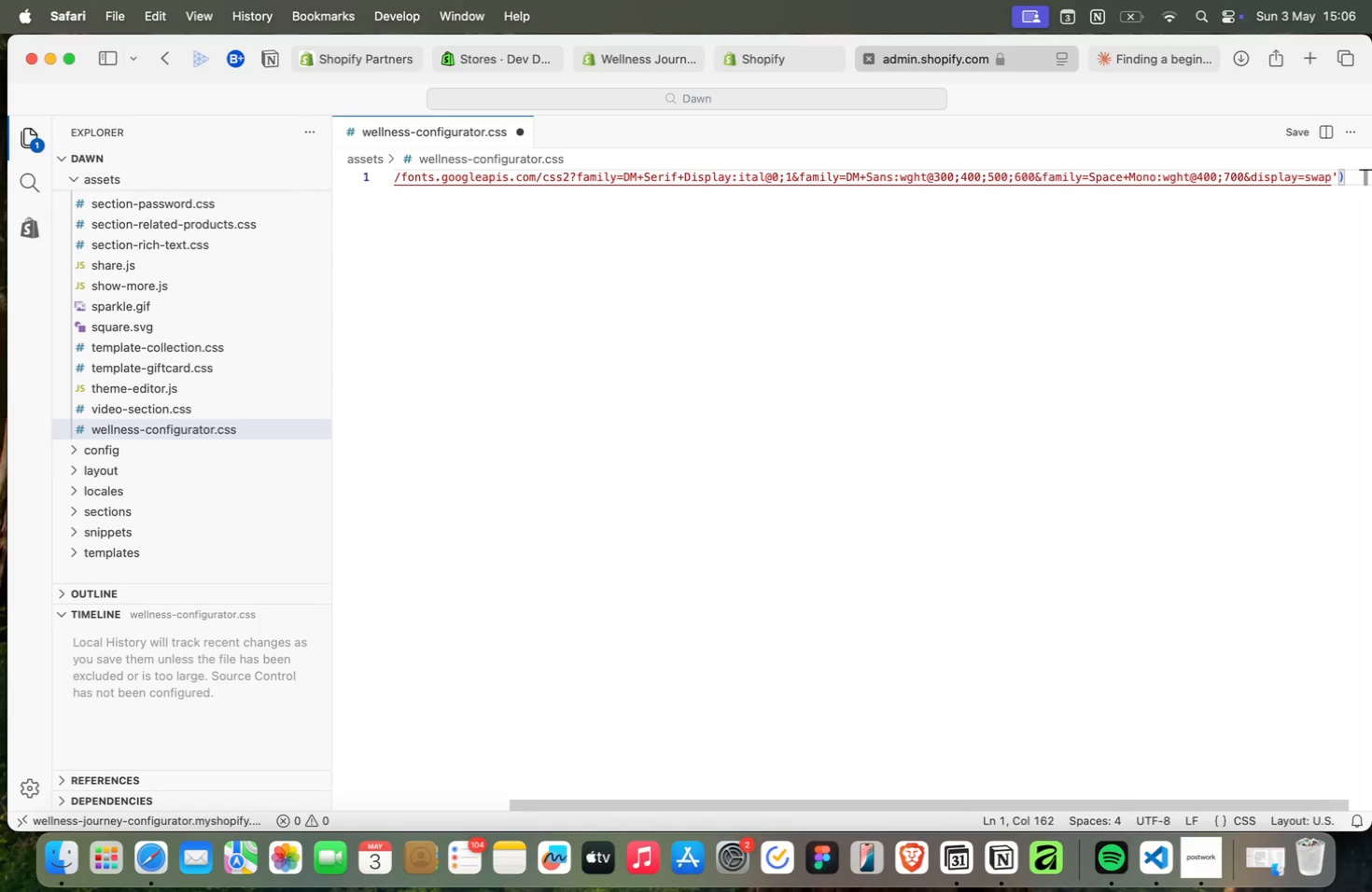 
key(Semicolon)
 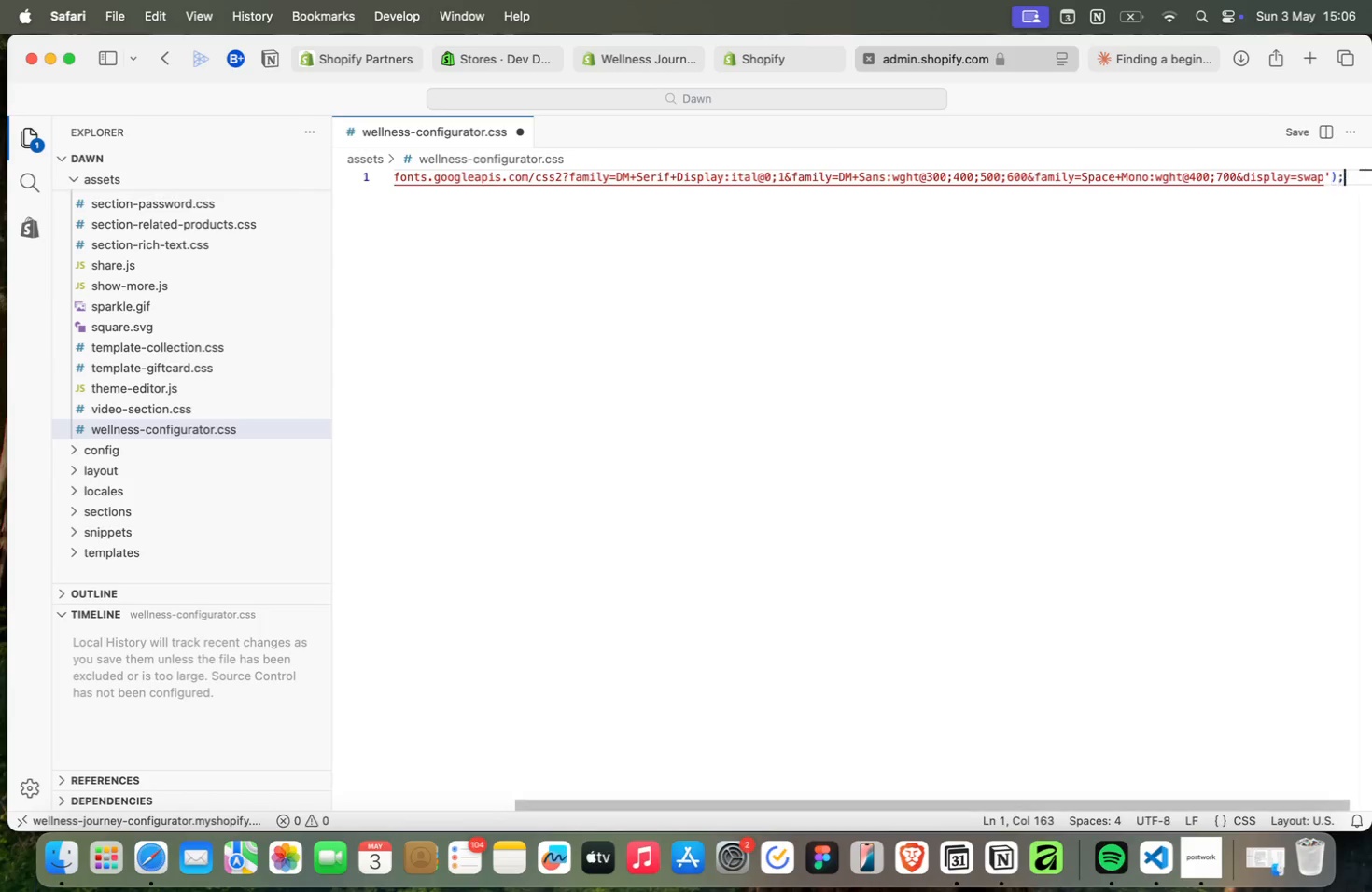 
key(Enter)
 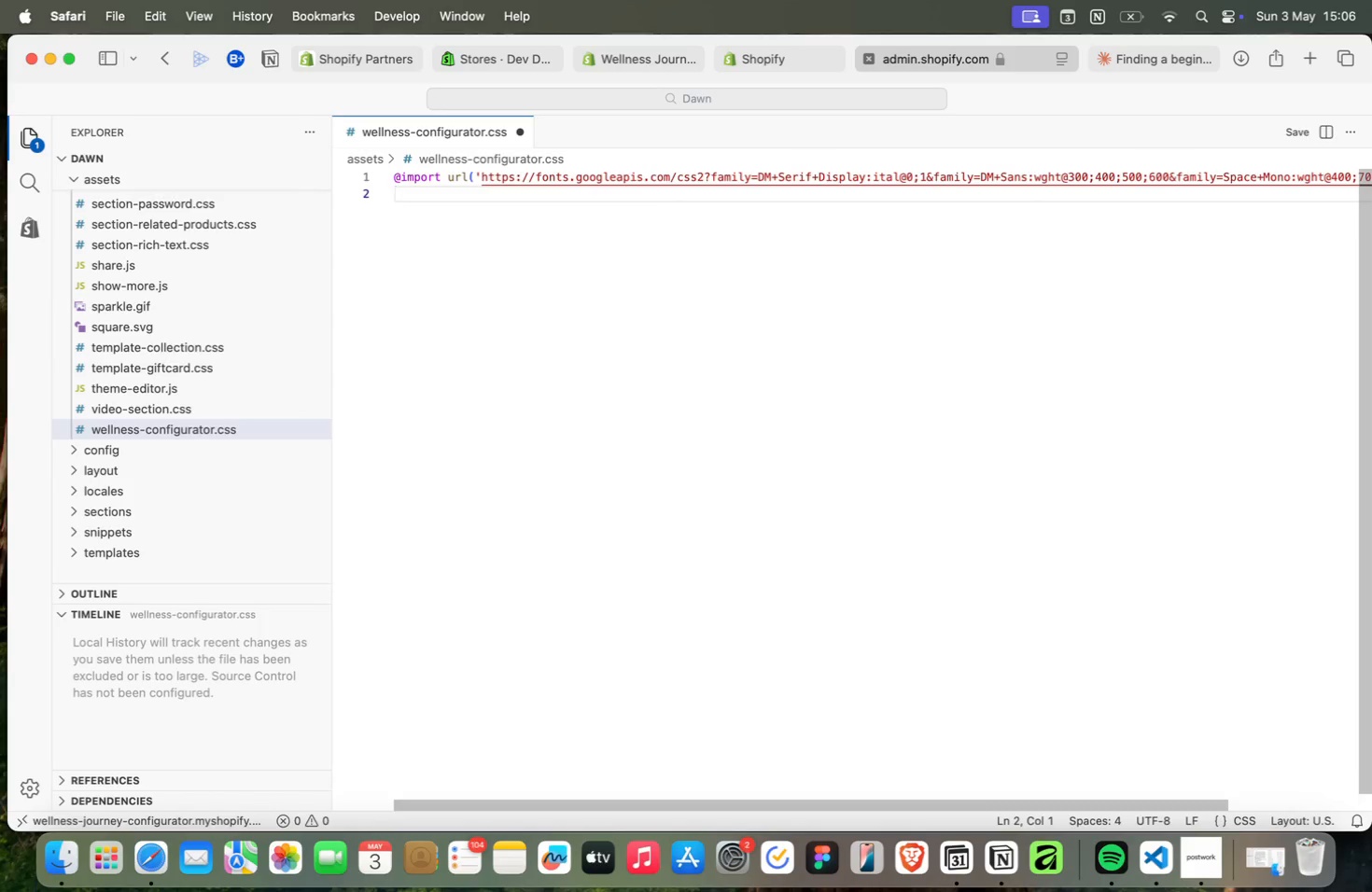 
key(Enter)
 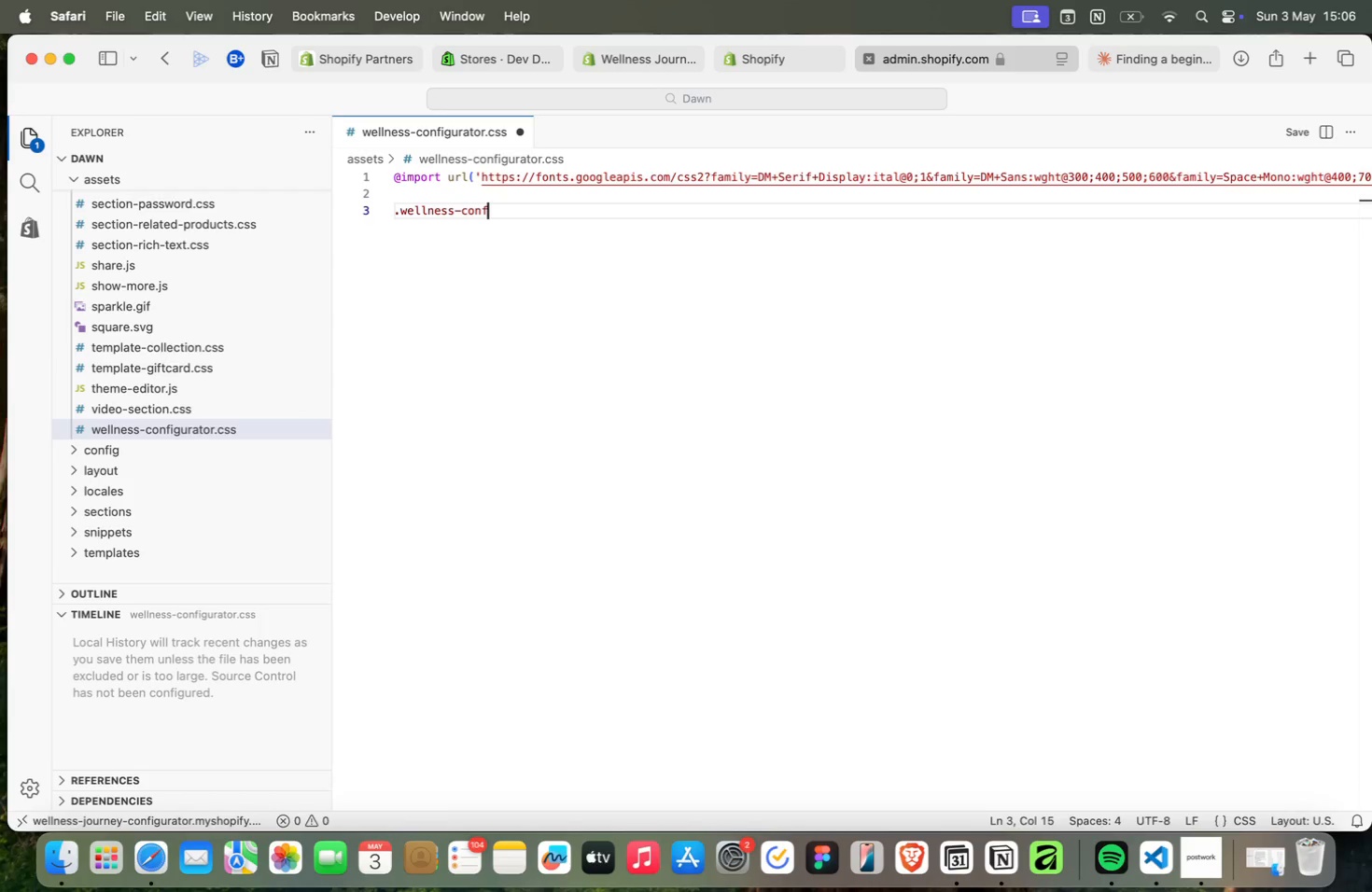 
type(.wellness-configurator {)